 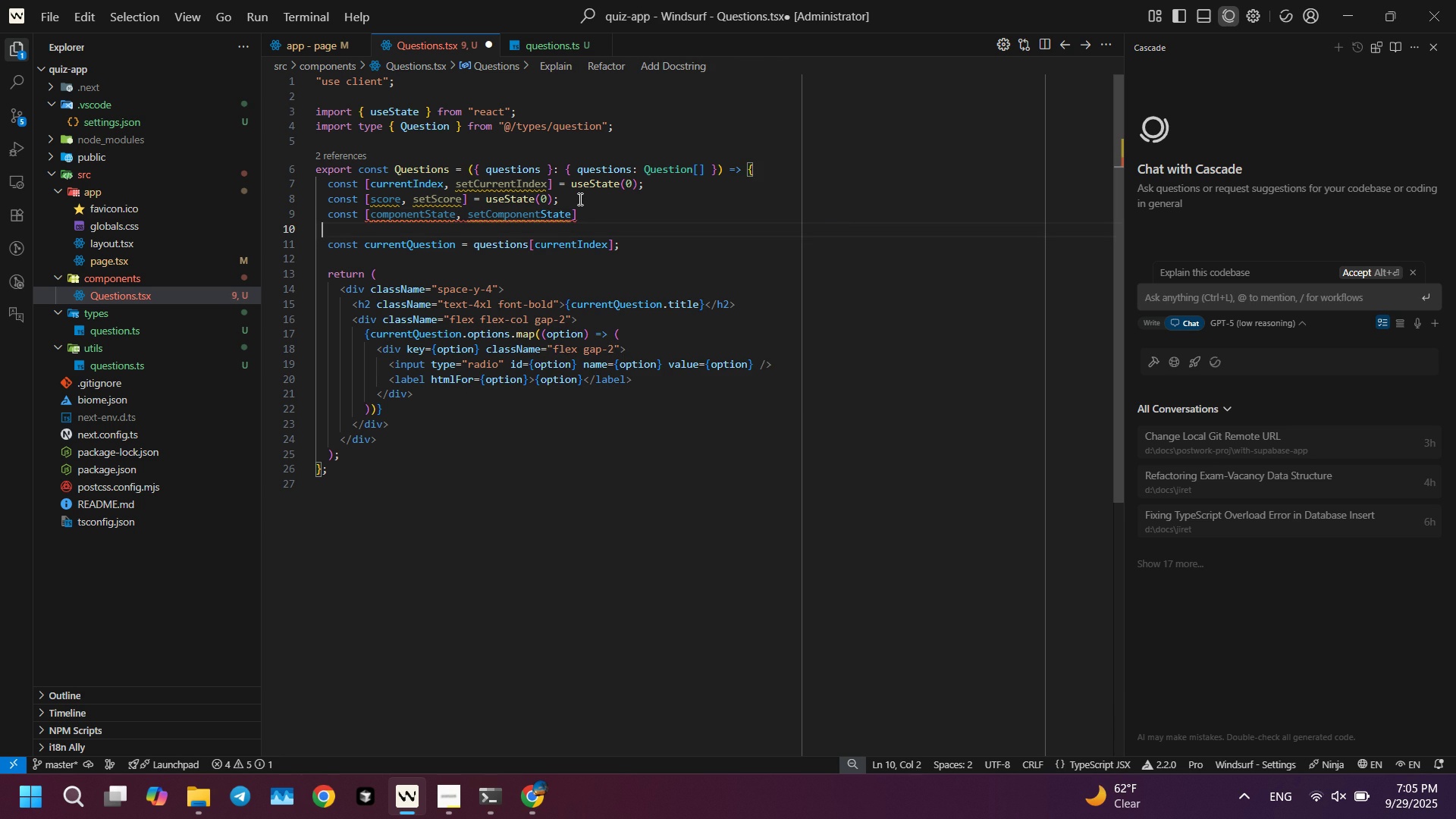 
key(Space)
 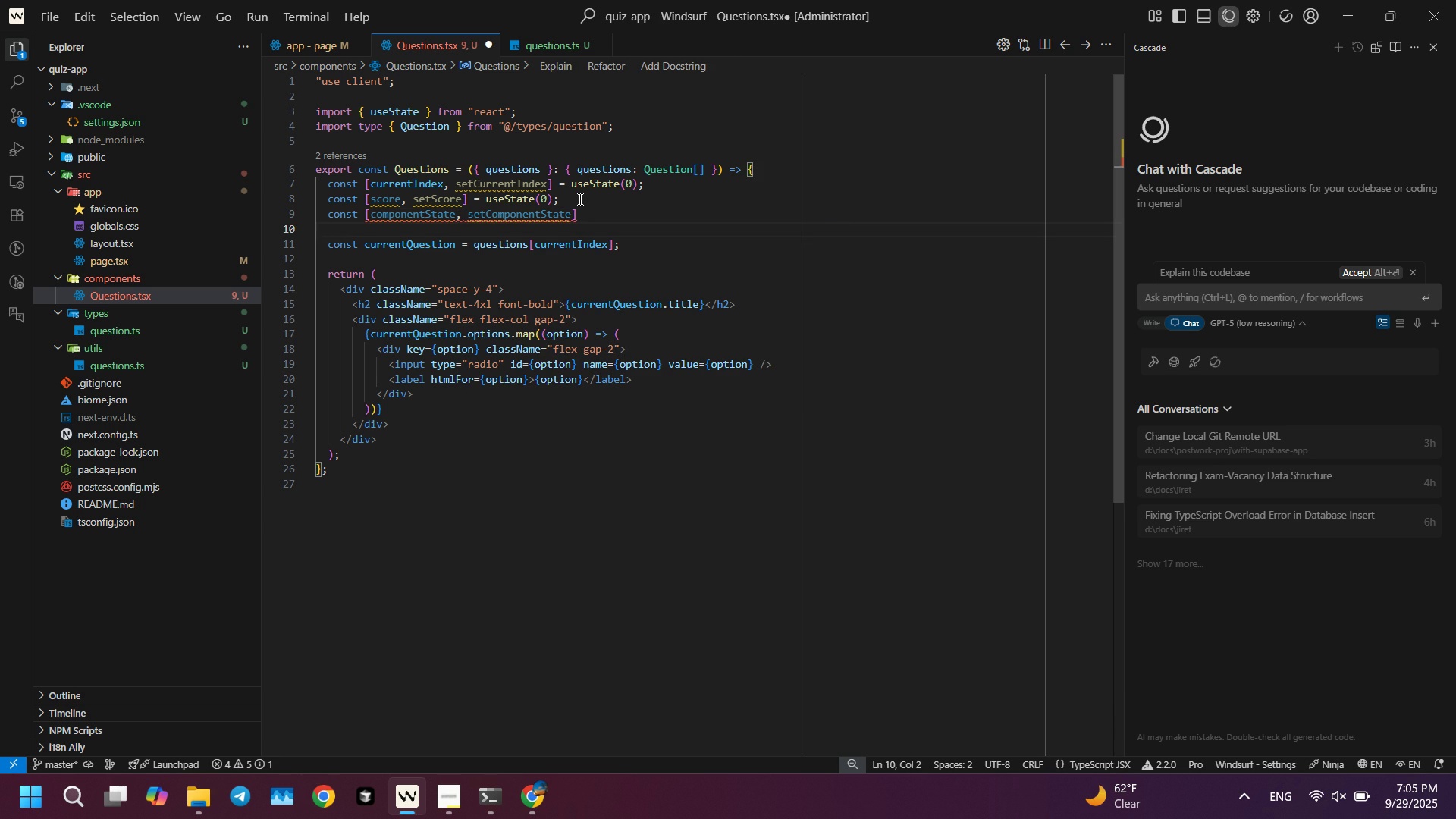 
key(ArrowLeft)
 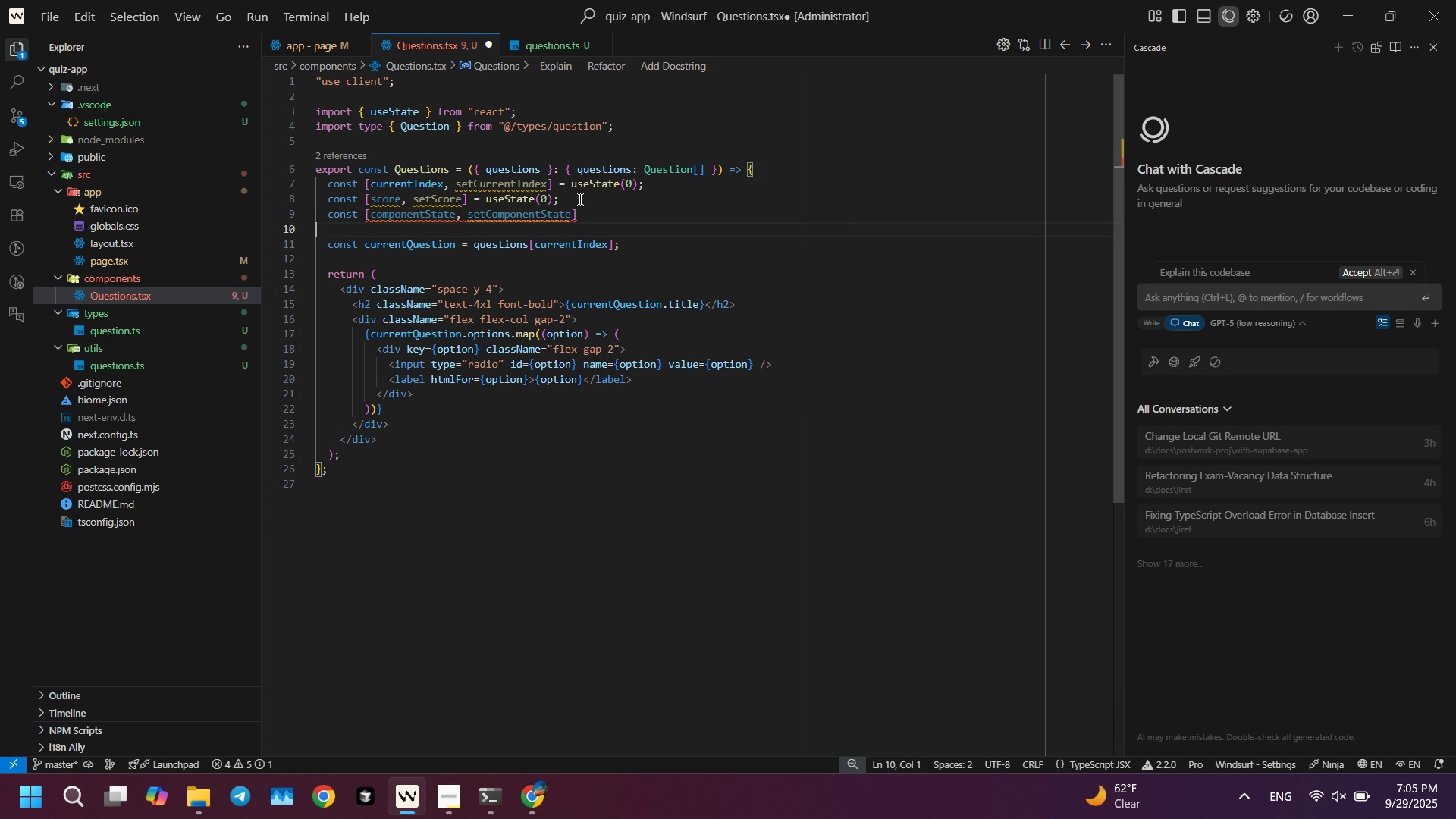 
key(ArrowLeft)
 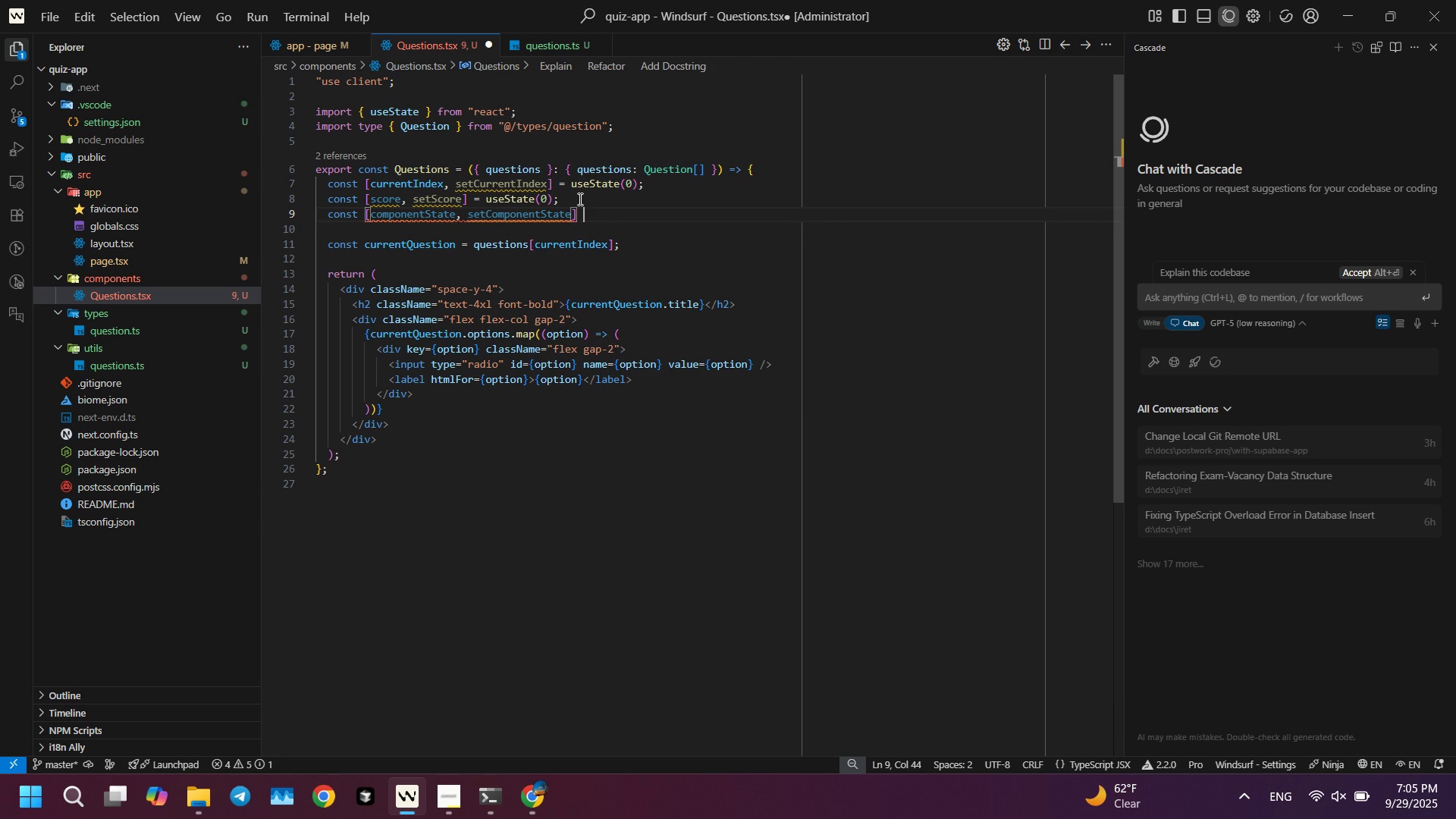 
type( = useState('intro)